 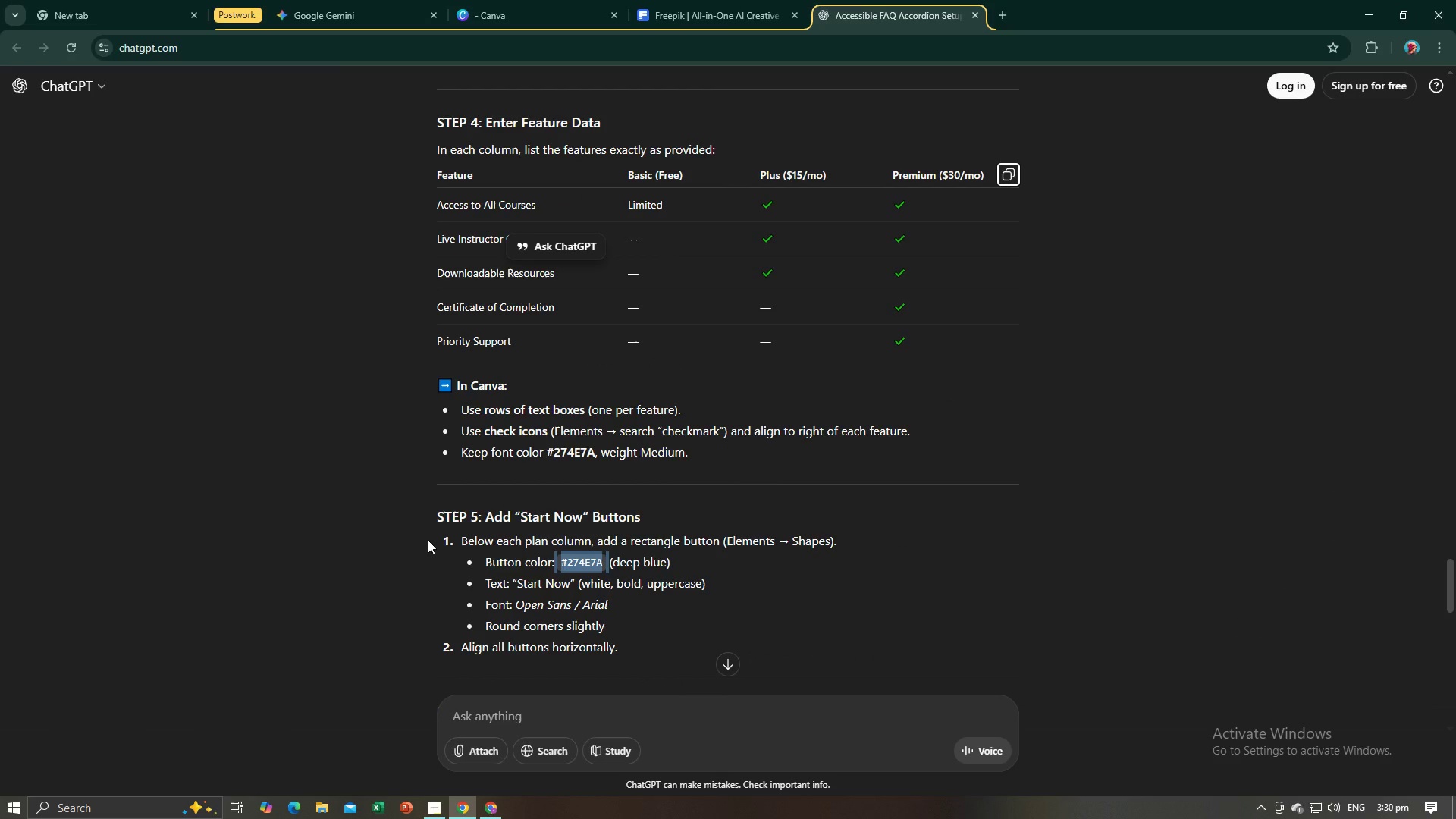 
left_click([359, 502])
 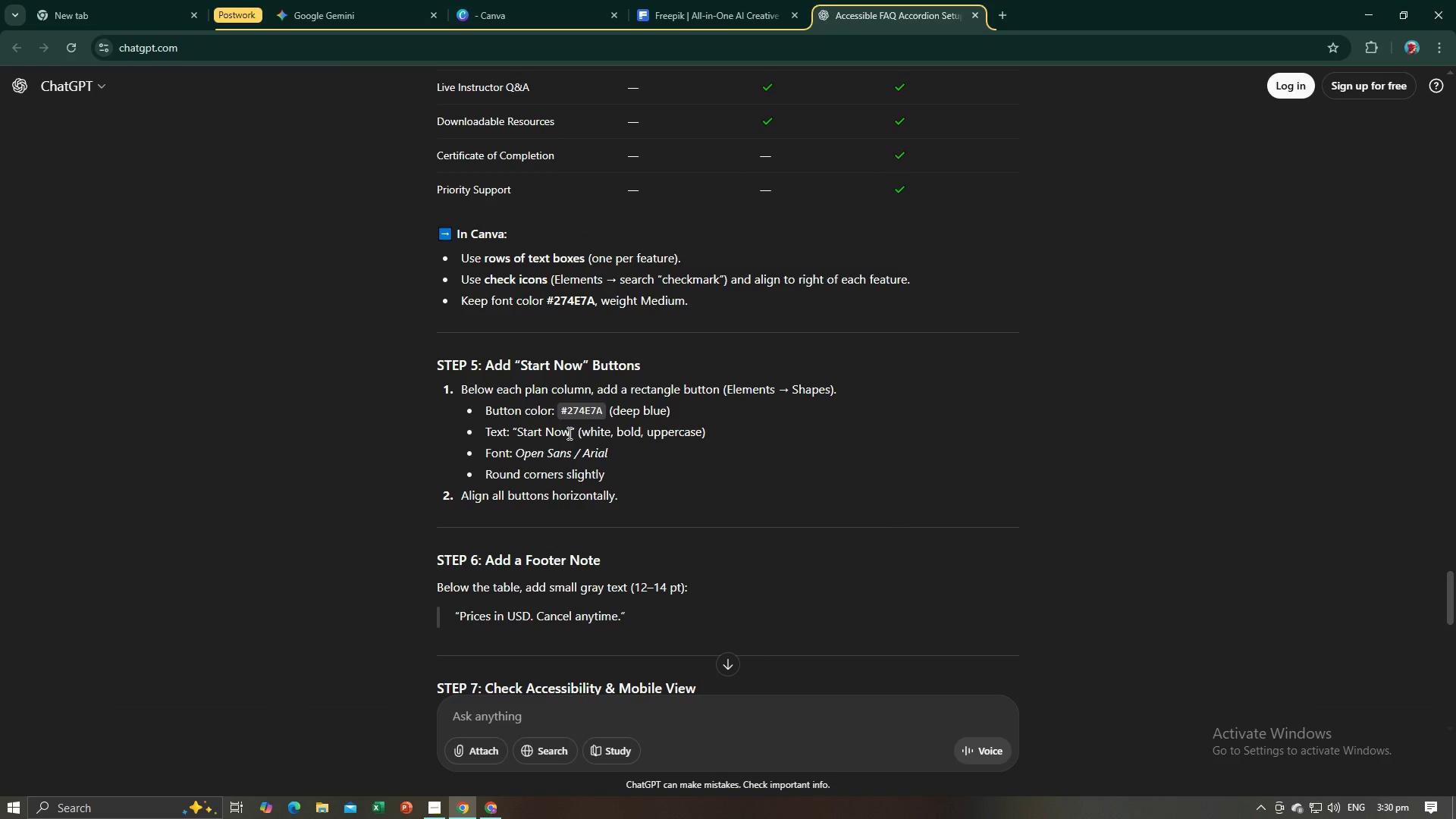 
left_click_drag(start_coordinate=[568, 433], to_coordinate=[522, 435])
 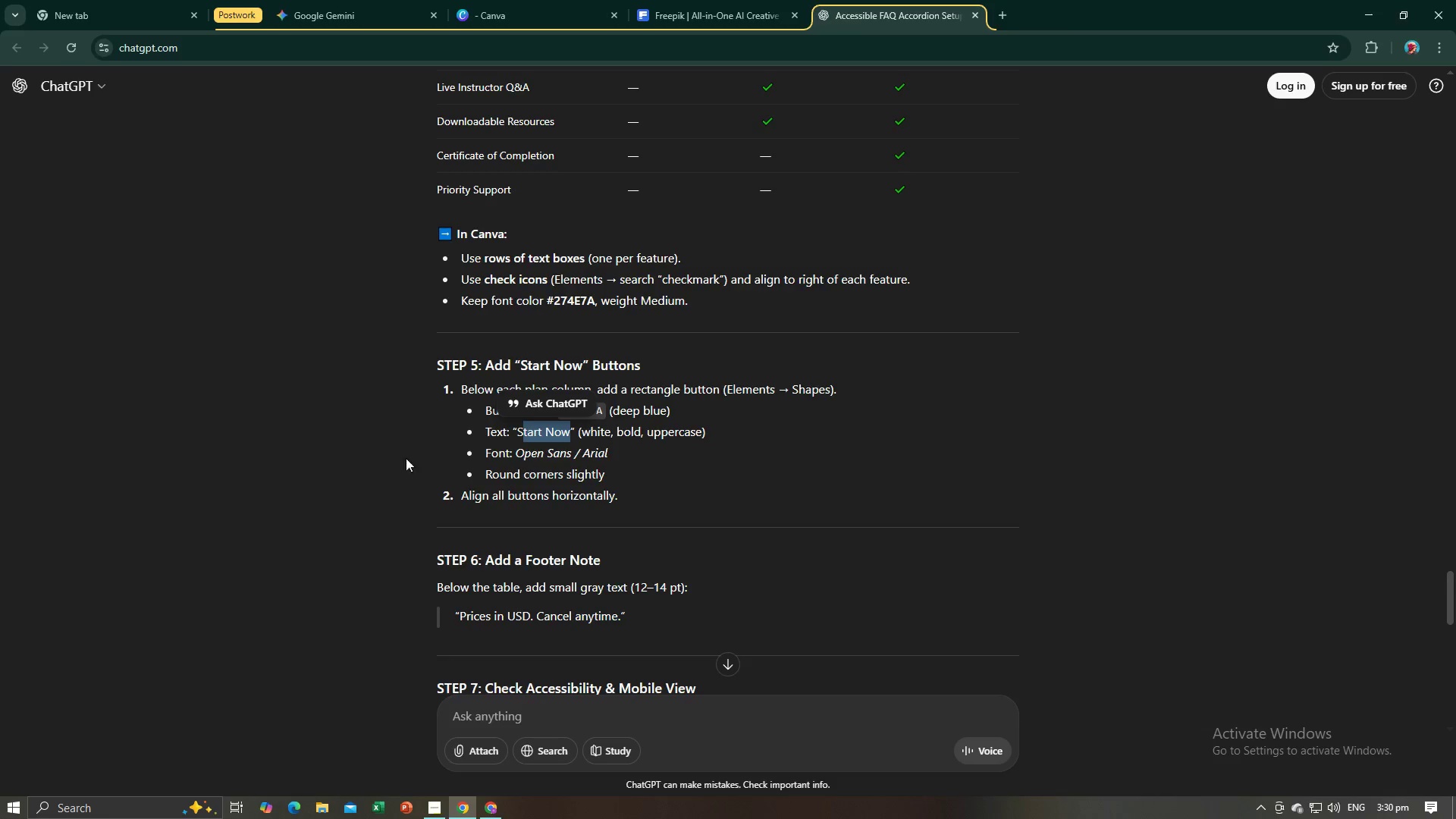 
key(Alt+AltLeft)
 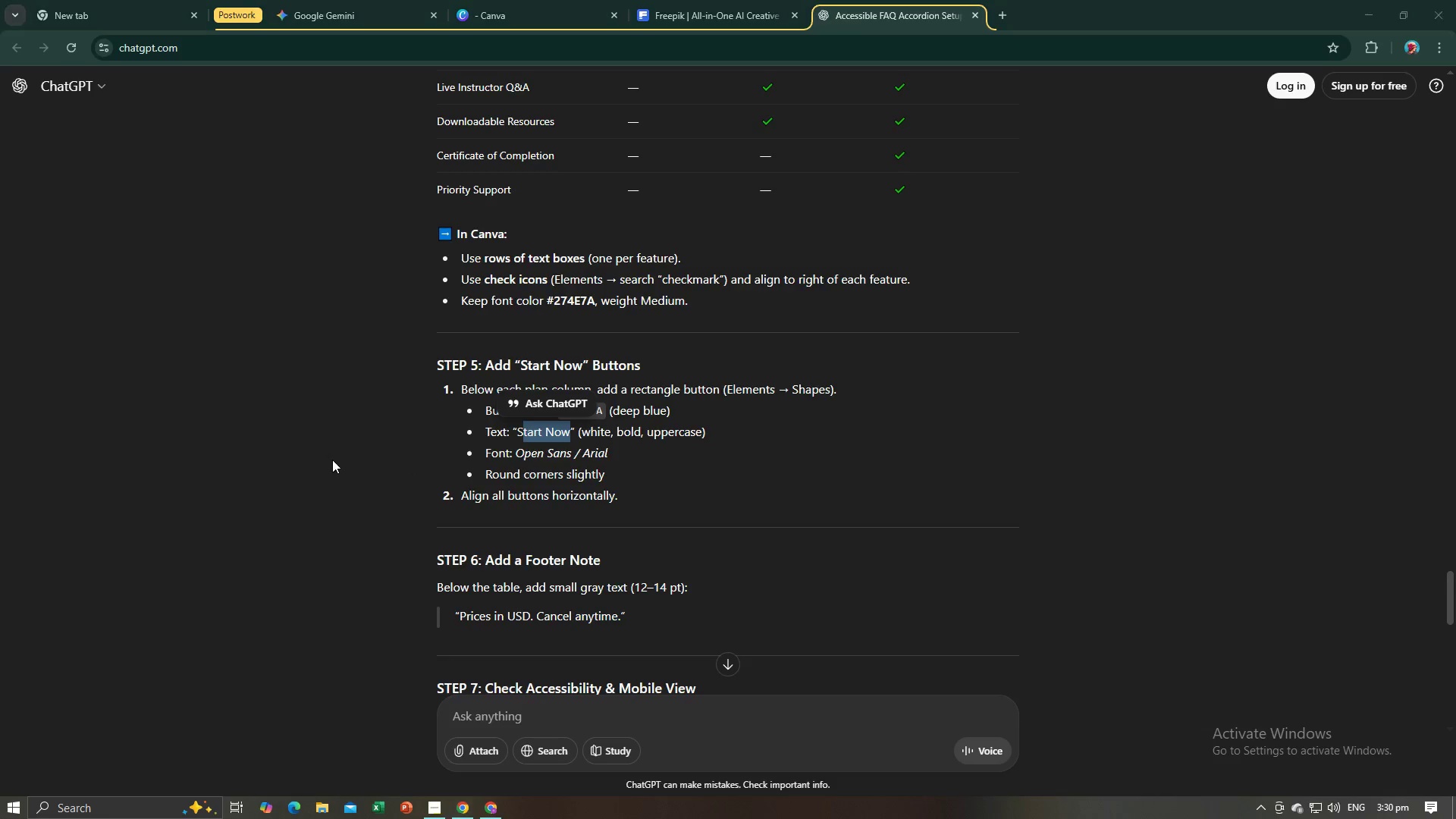 
key(Alt+Tab)